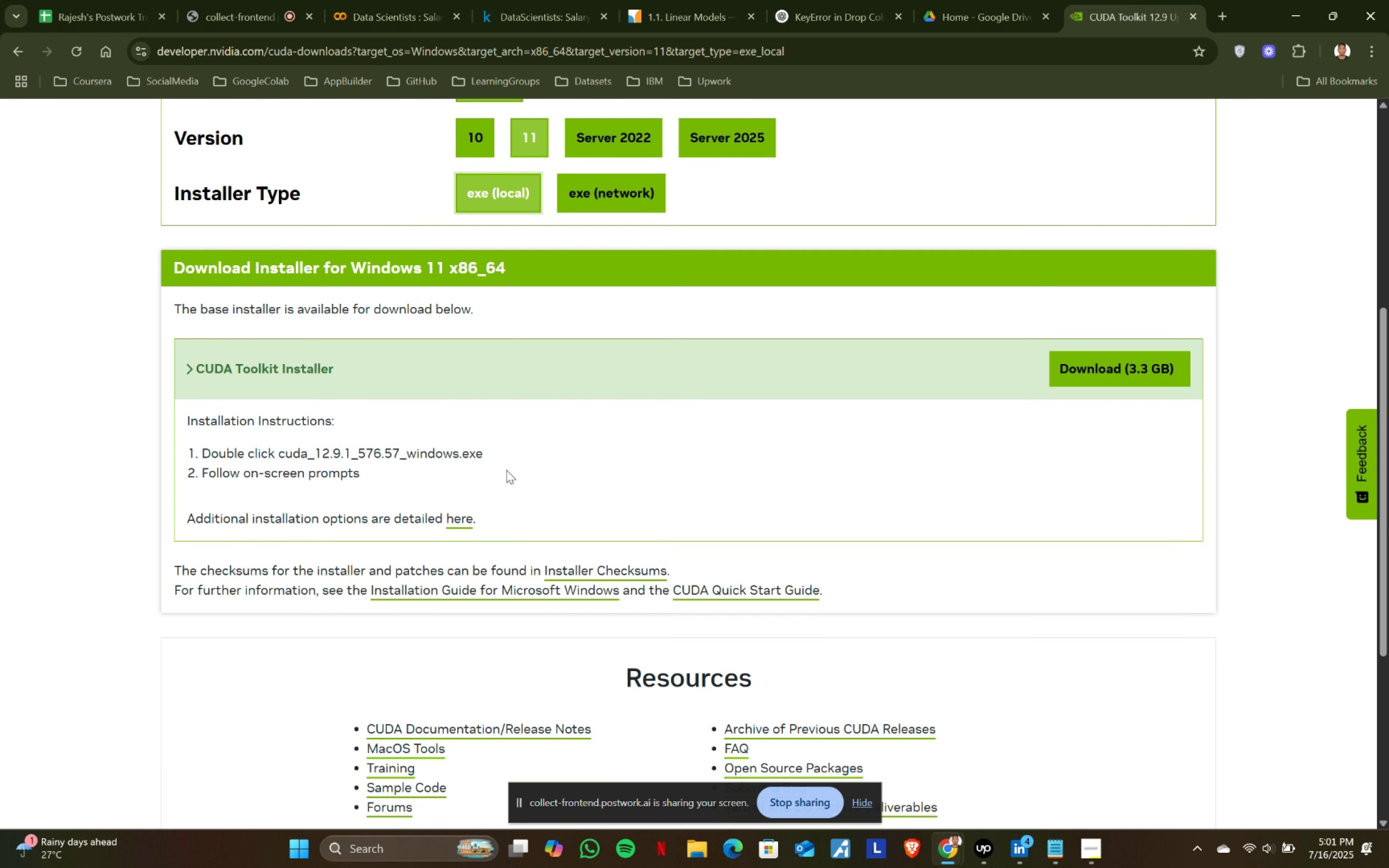 
scroll: coordinate [273, 454], scroll_direction: down, amount: 2.0
 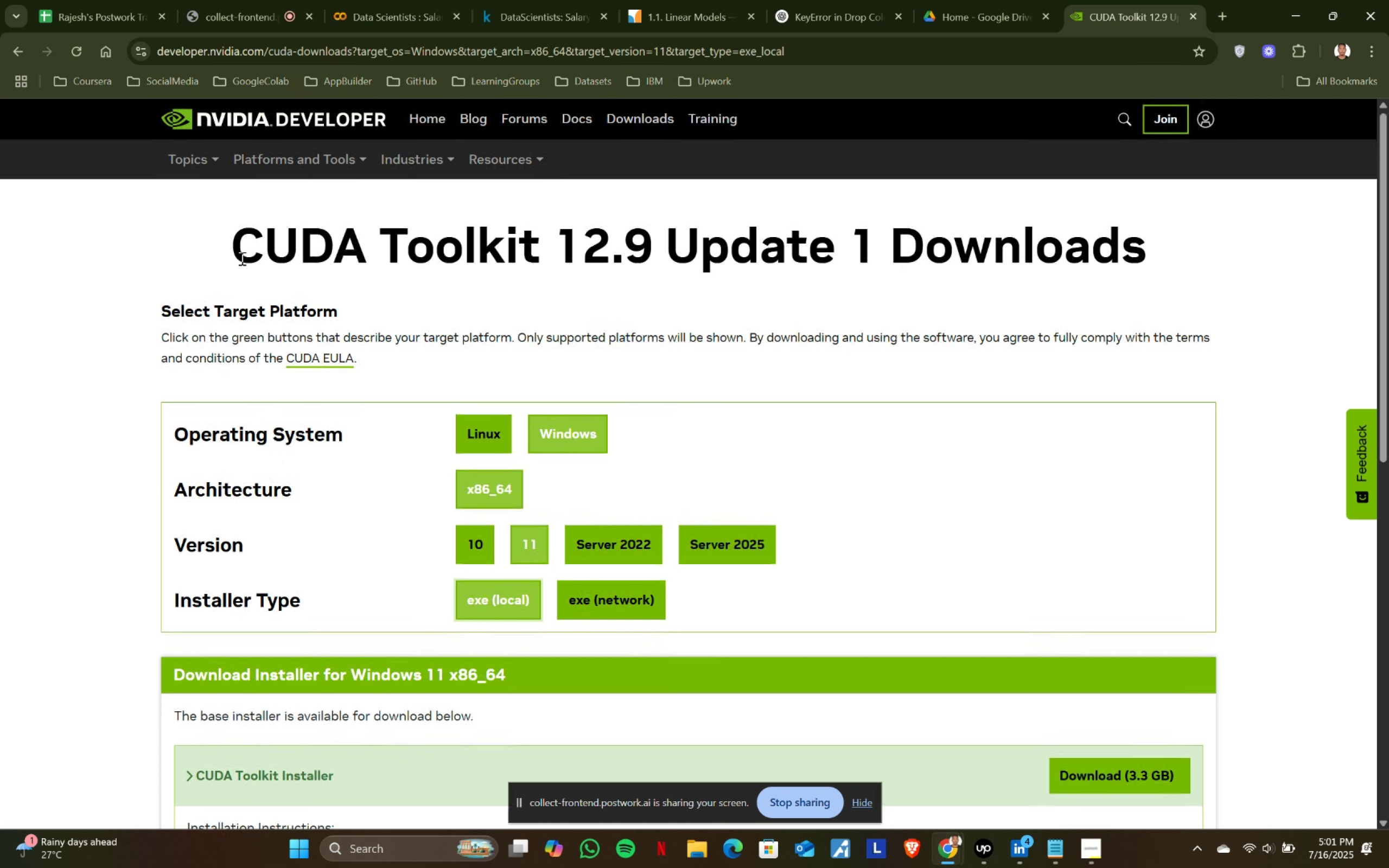 
scroll: coordinate [913, 139], scroll_direction: up, amount: 17.0
 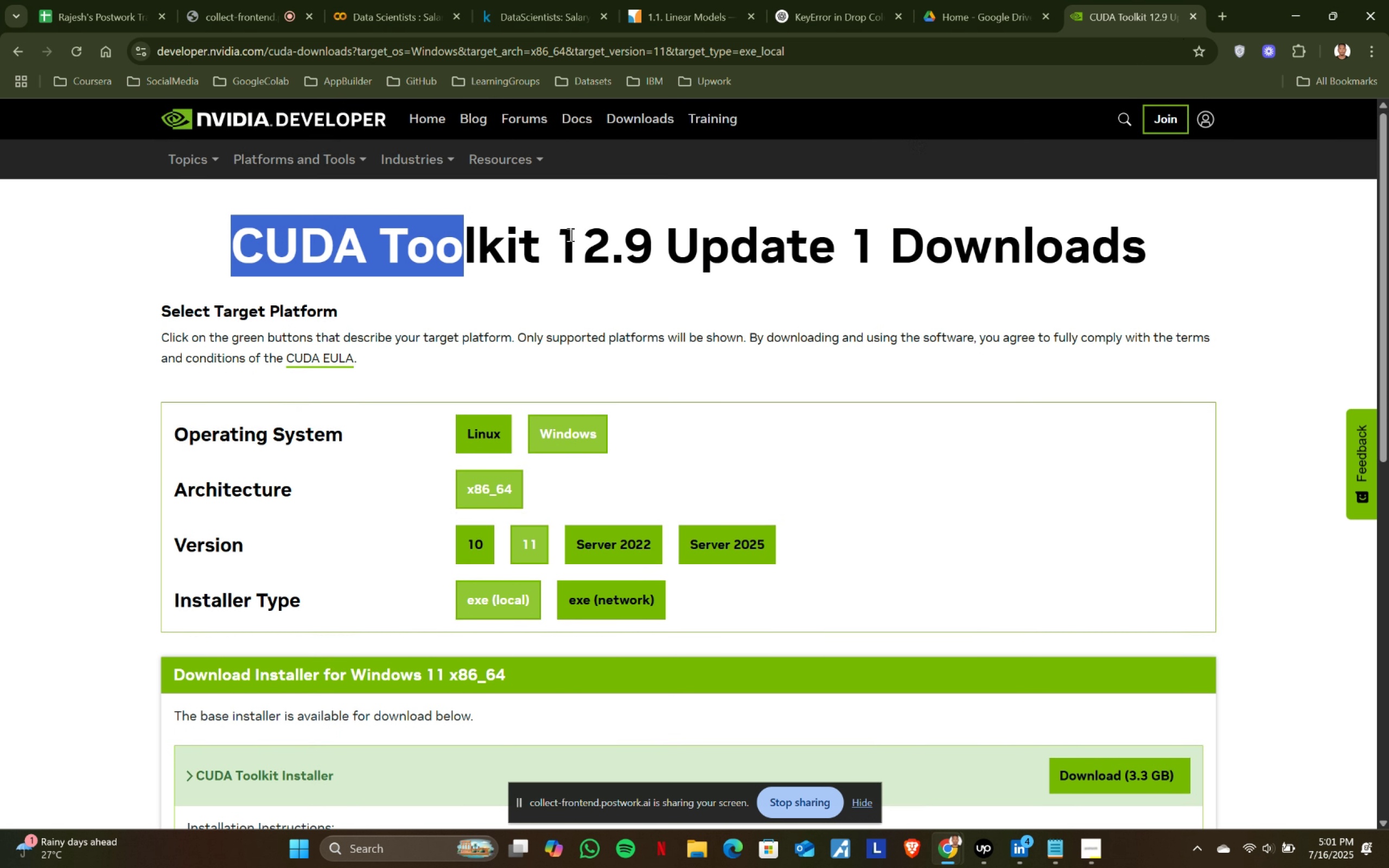 
left_click([1225, 234])
 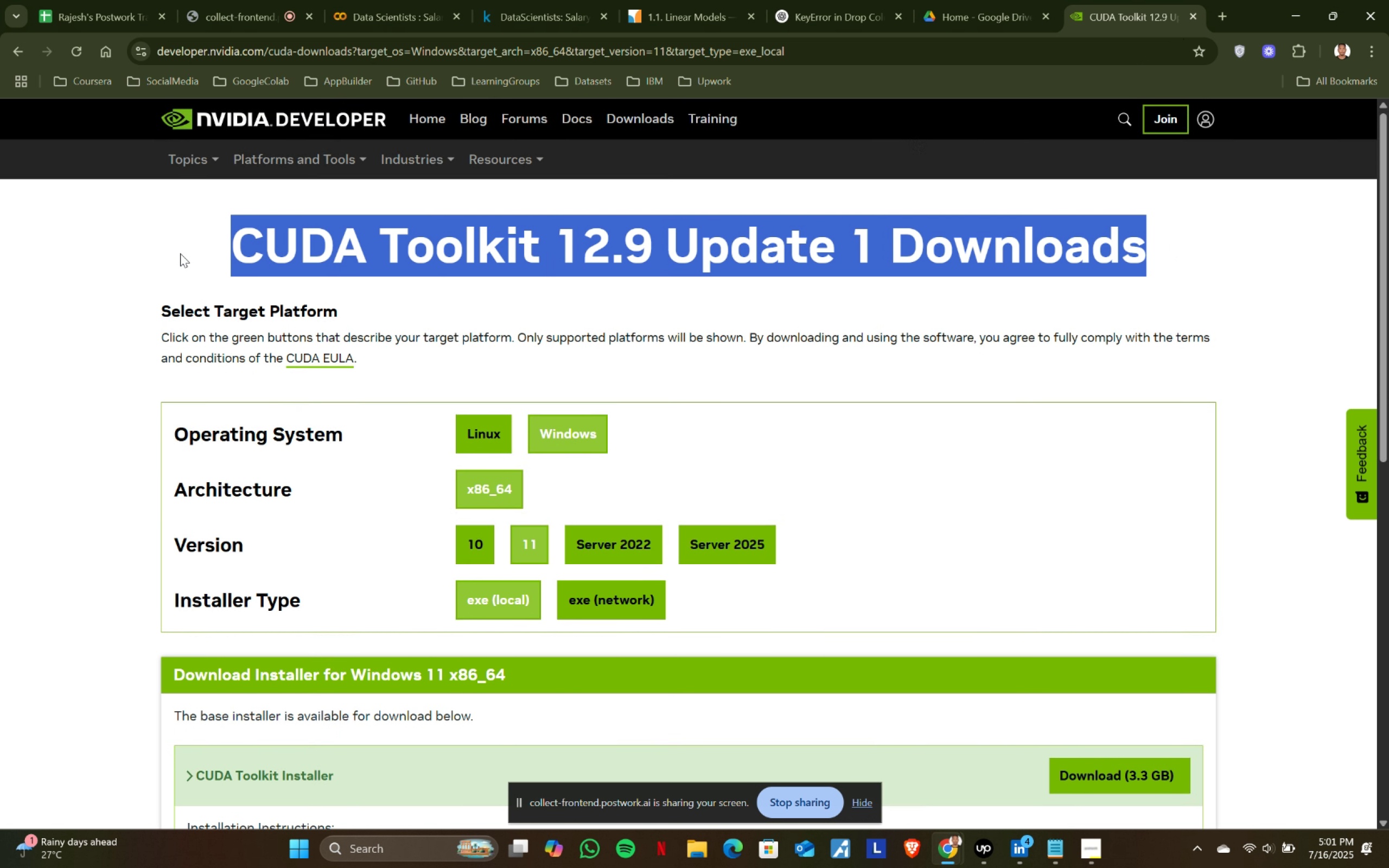 
left_click([185, 252])
 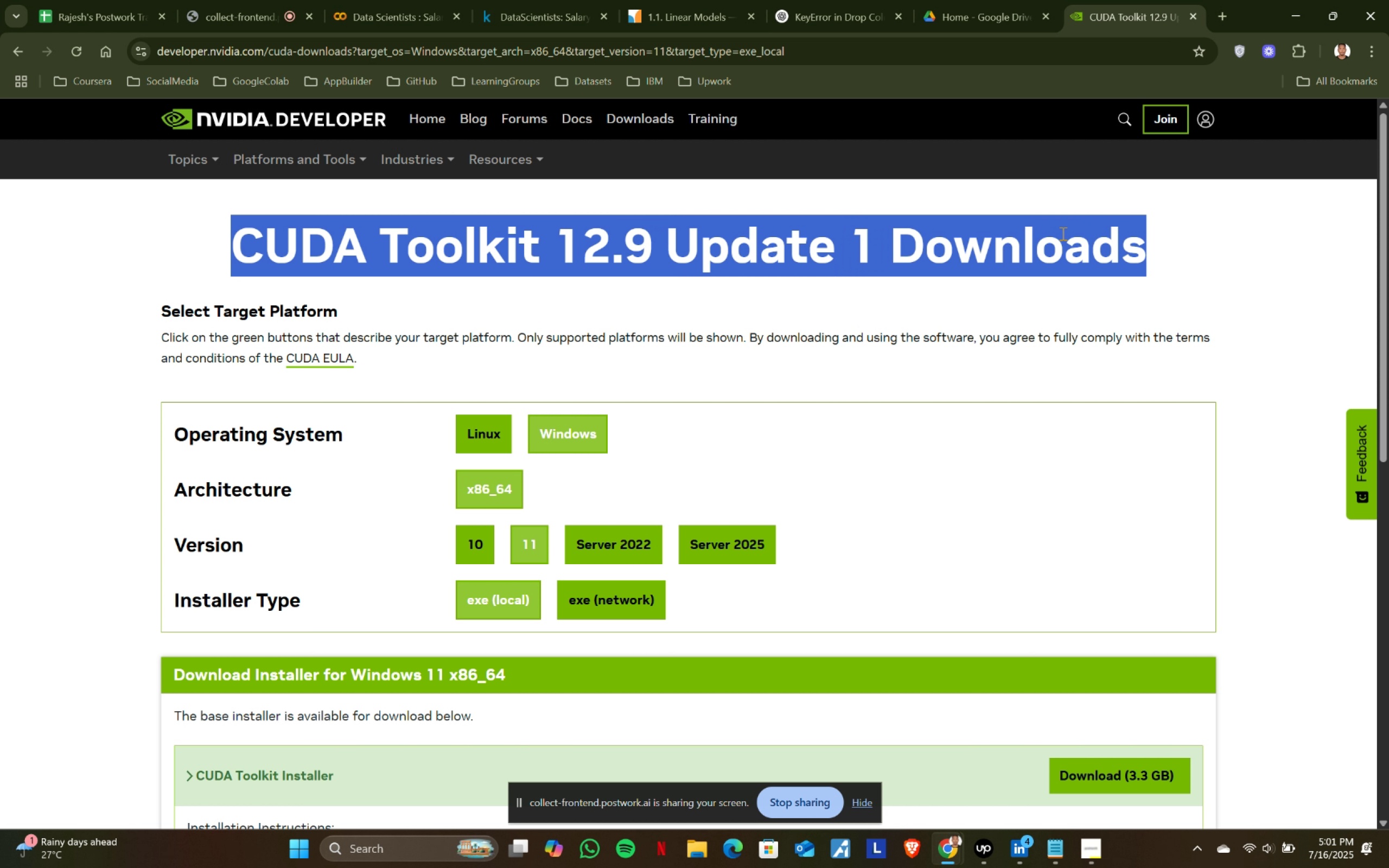 
left_click([1079, 229])
 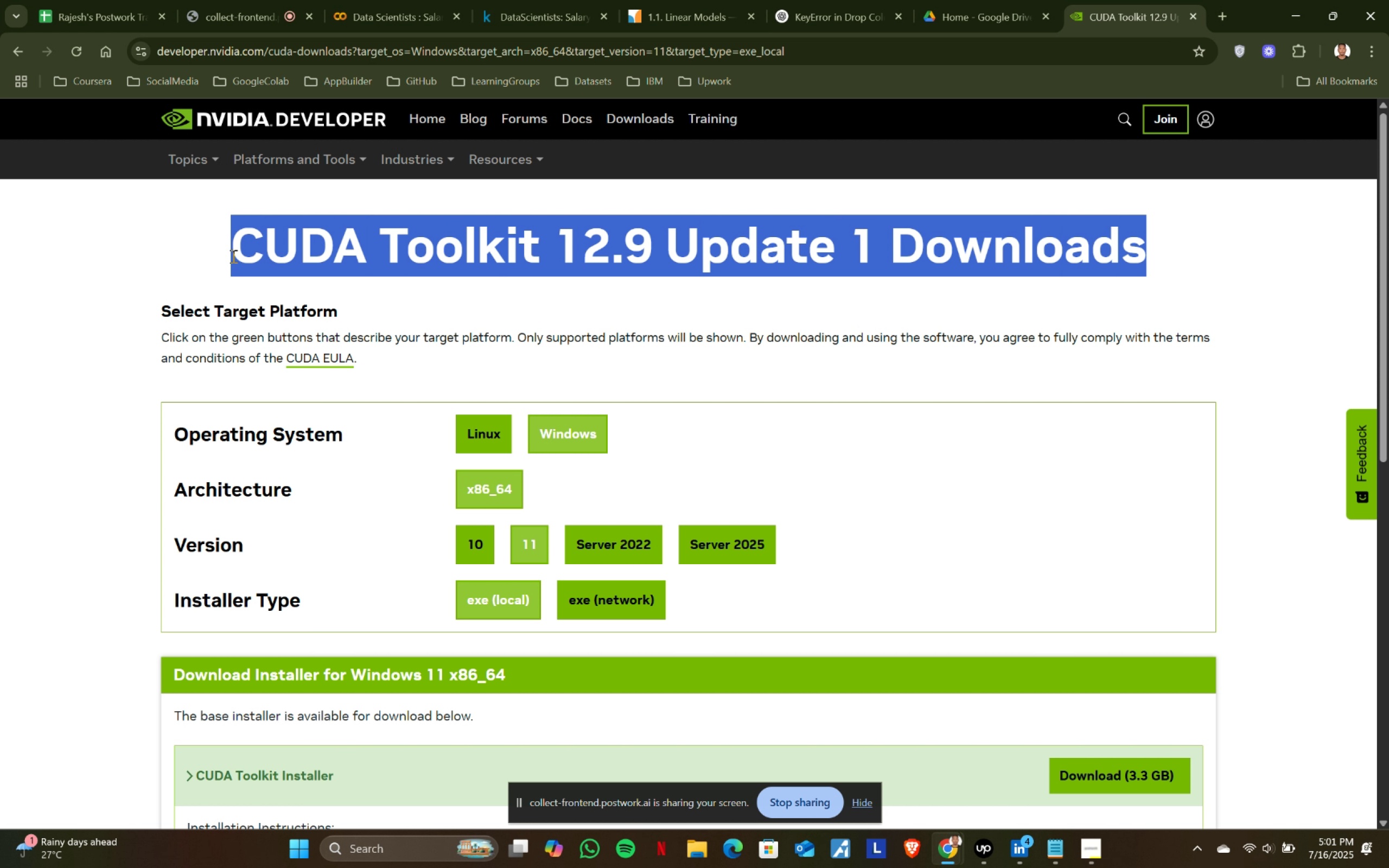 
left_click([201, 256])
 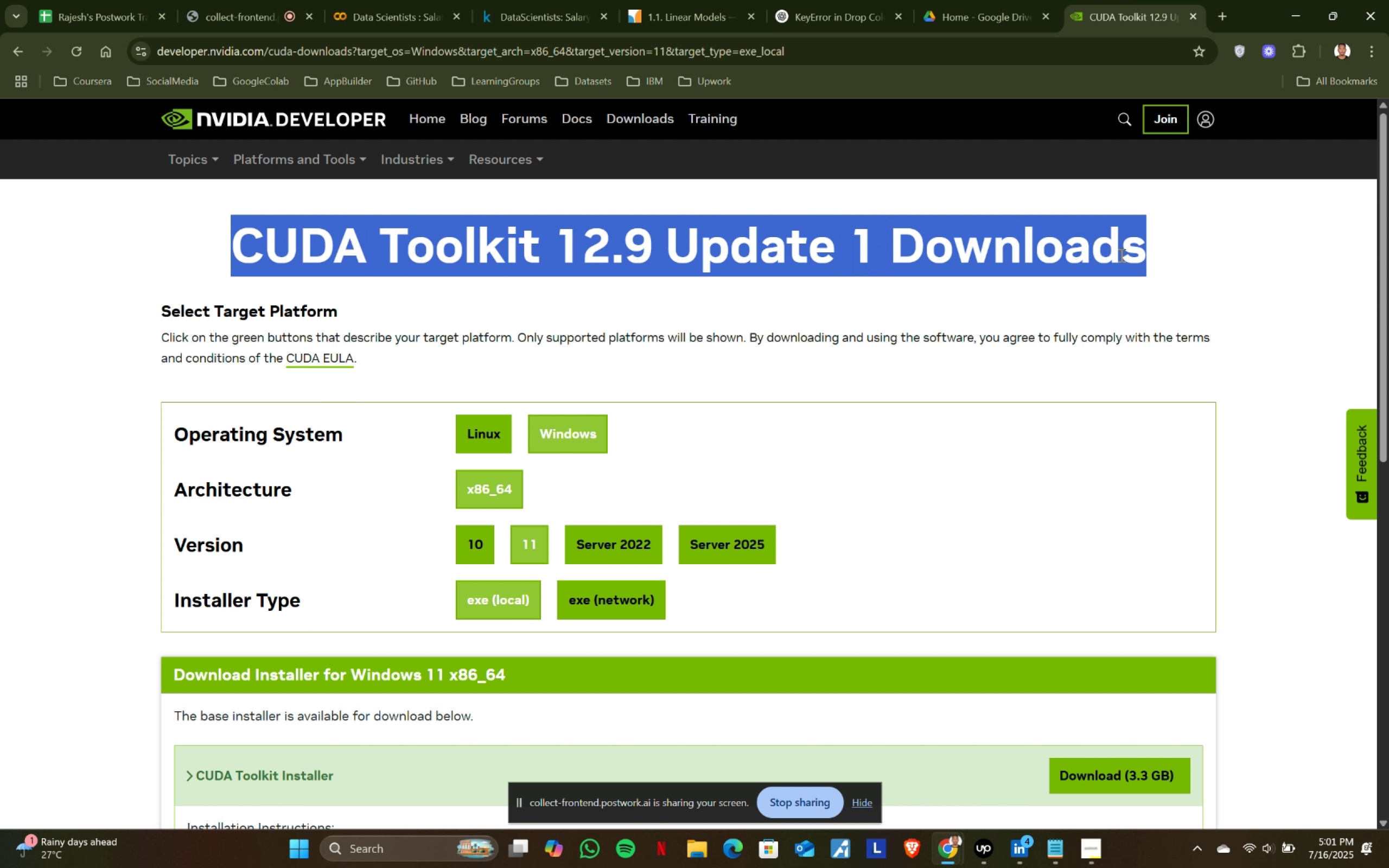 
triple_click([1207, 251])
 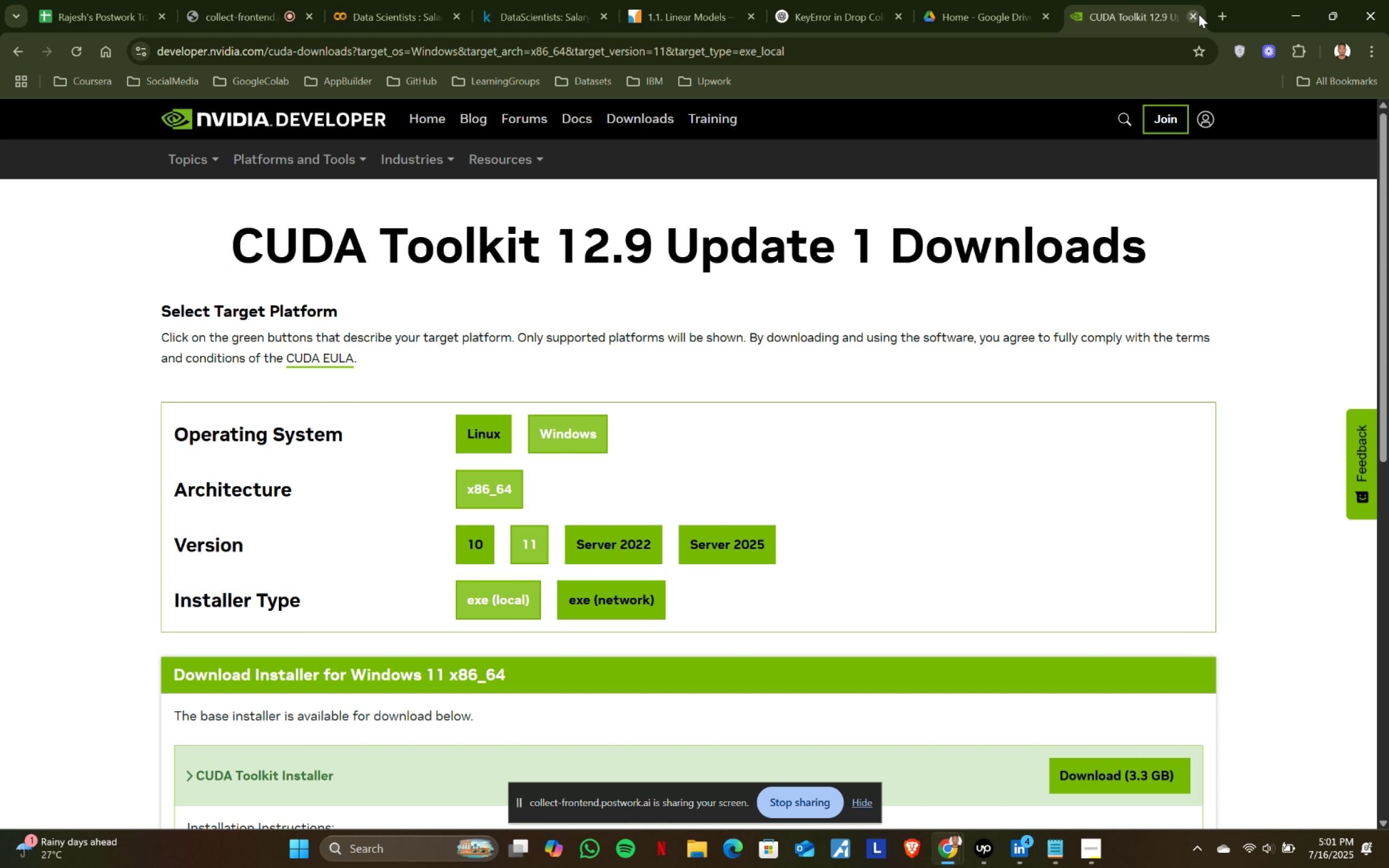 
left_click([1188, 17])
 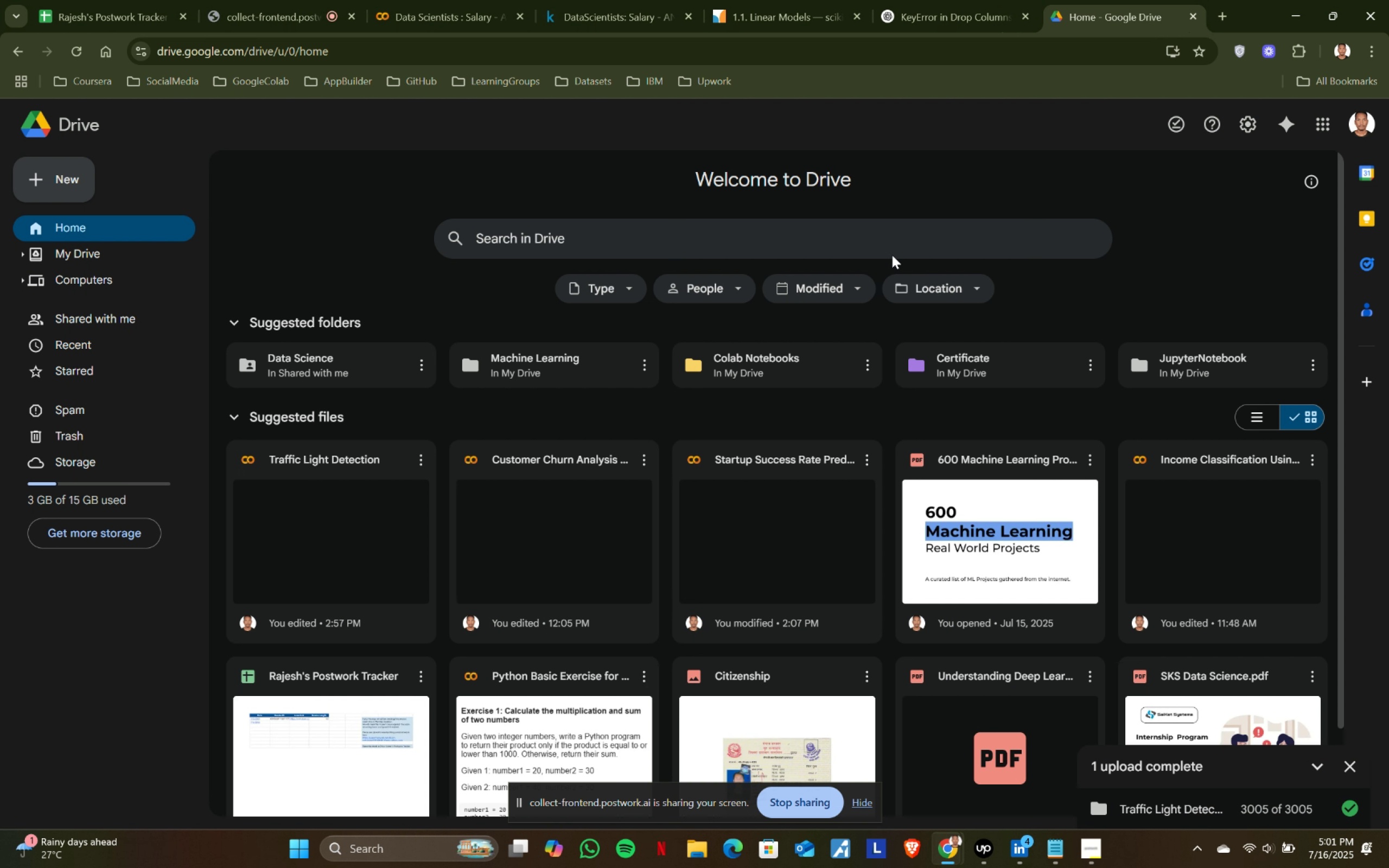 
left_click([943, 0])
 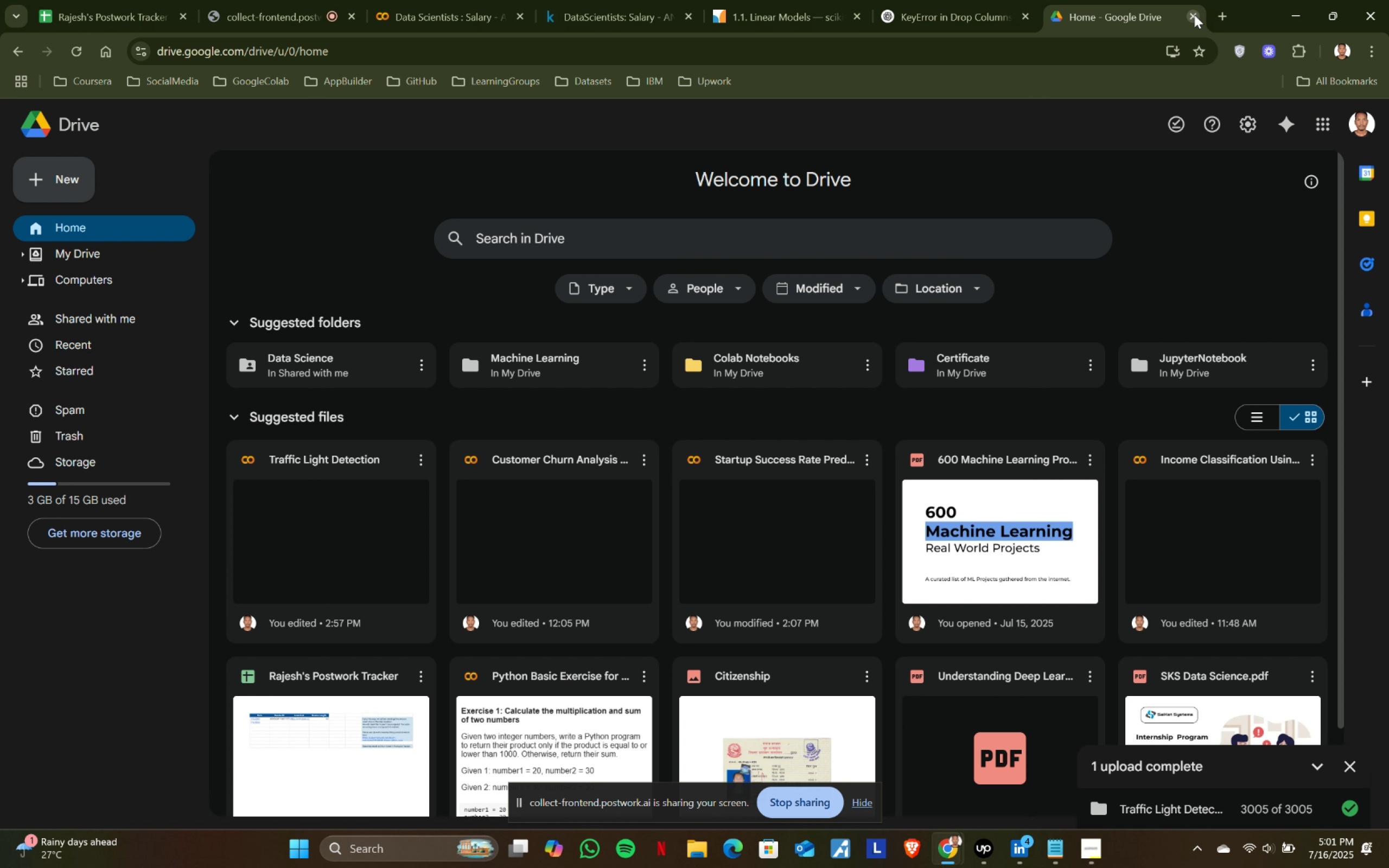 
left_click([1194, 15])
 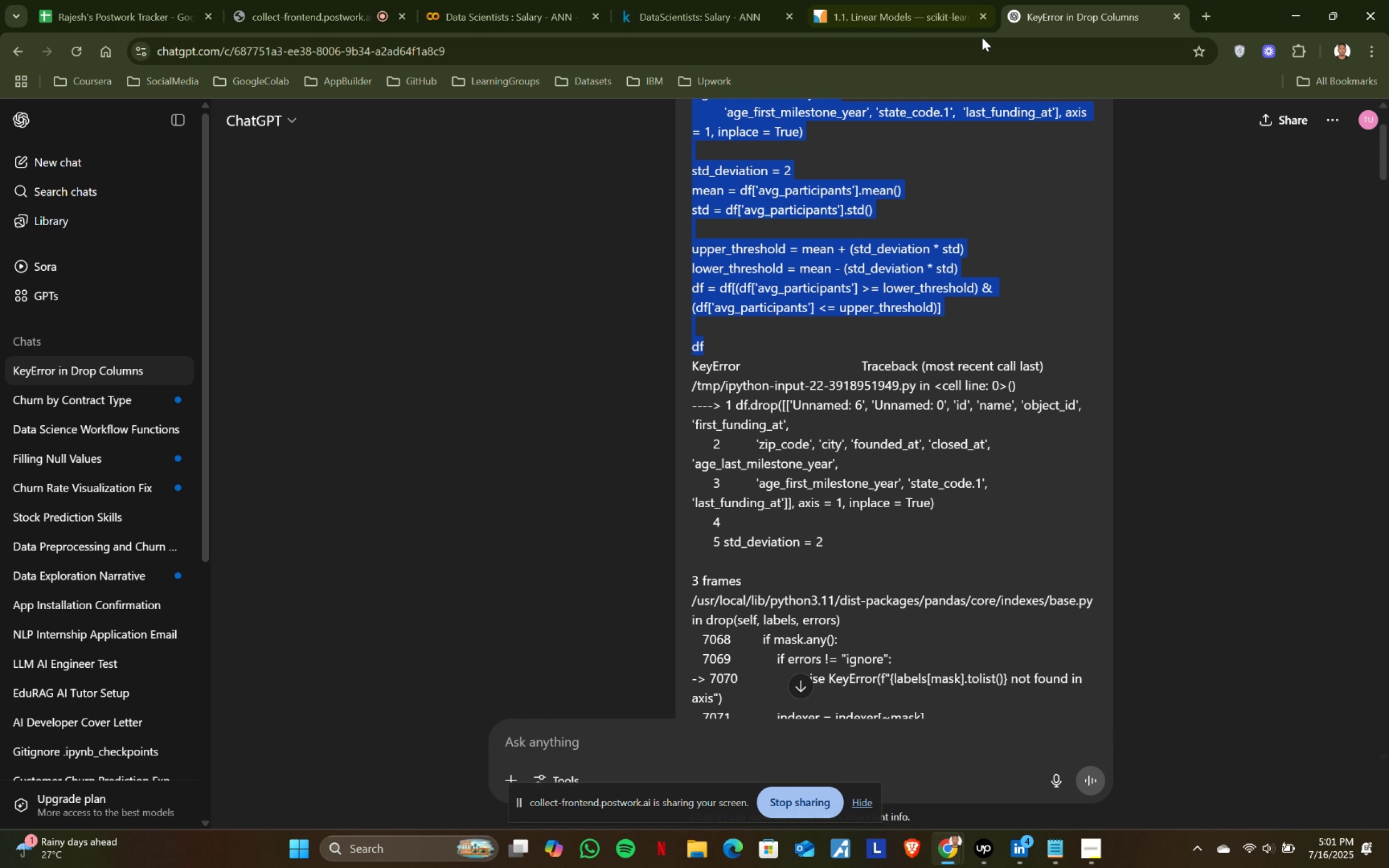 